 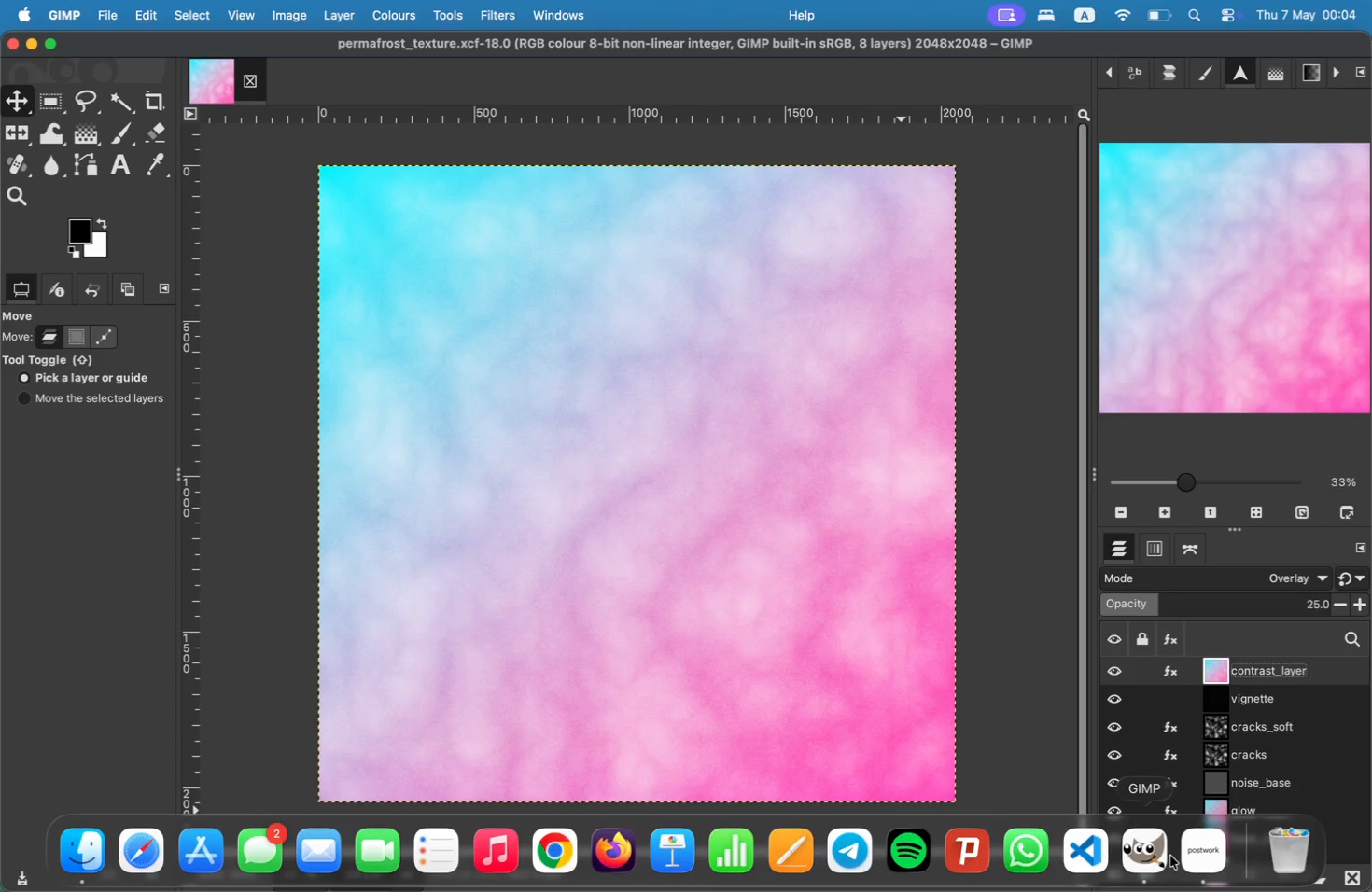 
left_click([1191, 848])
 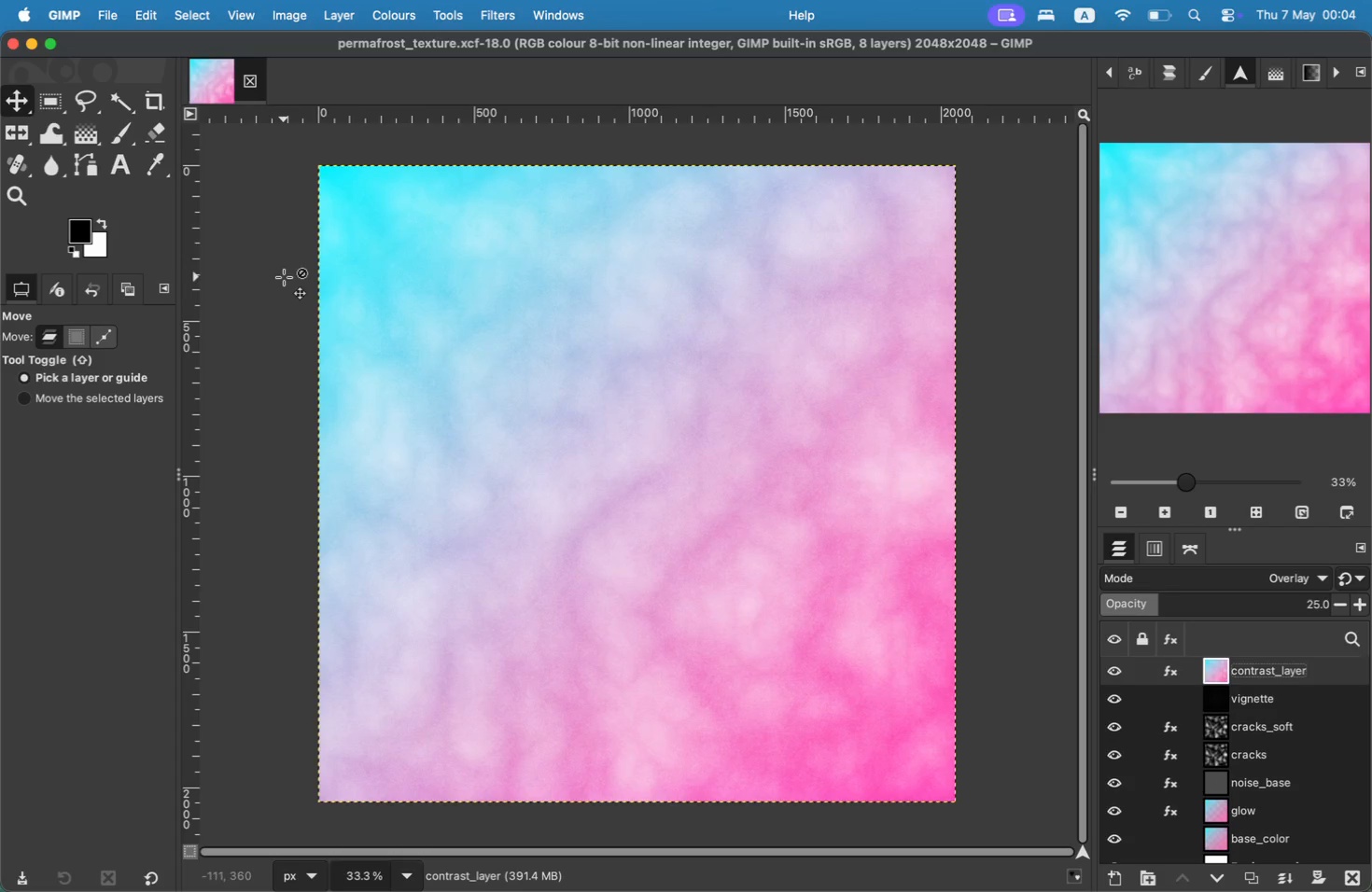 
wait(17.56)
 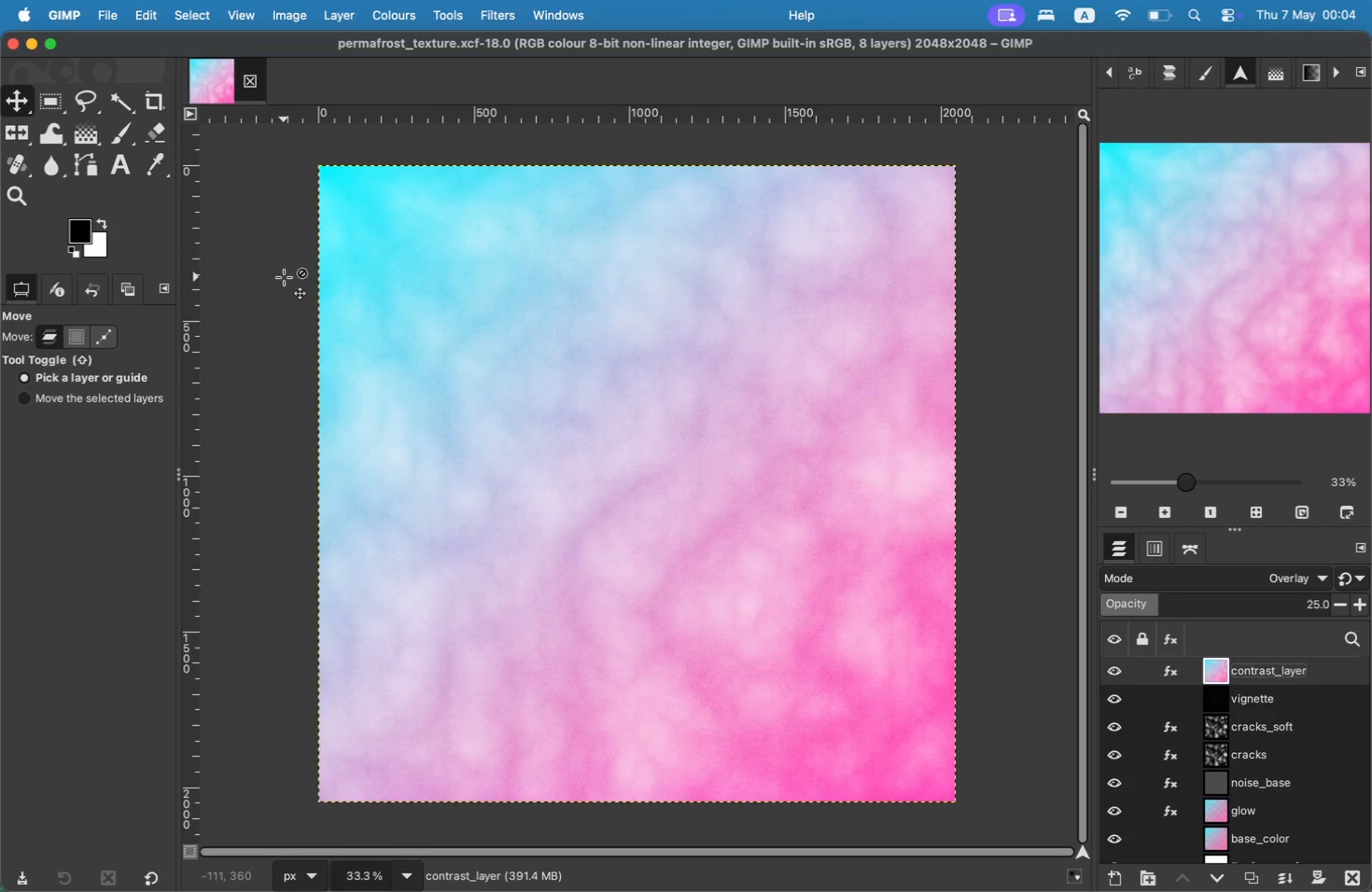 
left_click([20, 99])
 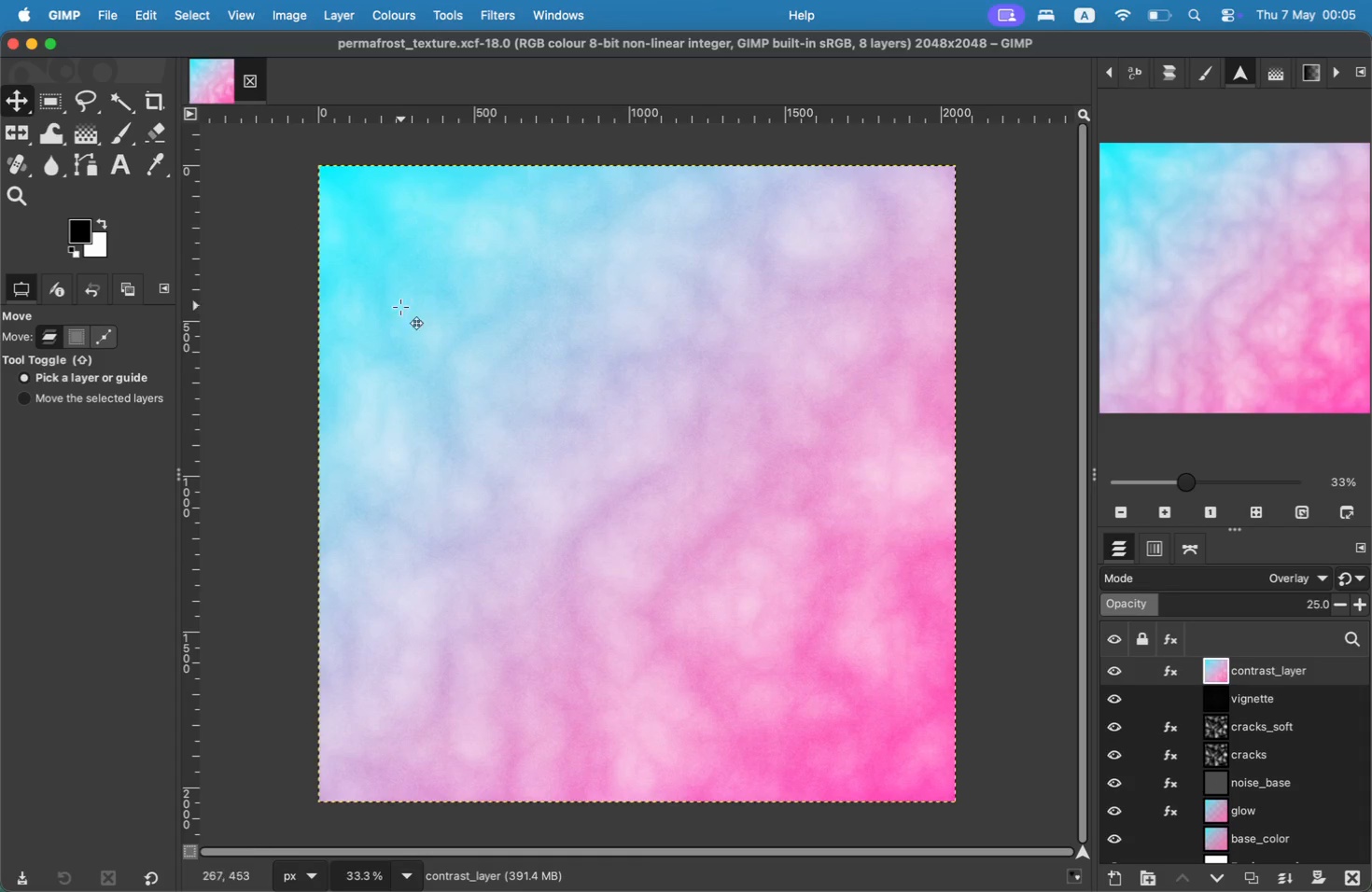 
wait(42.94)
 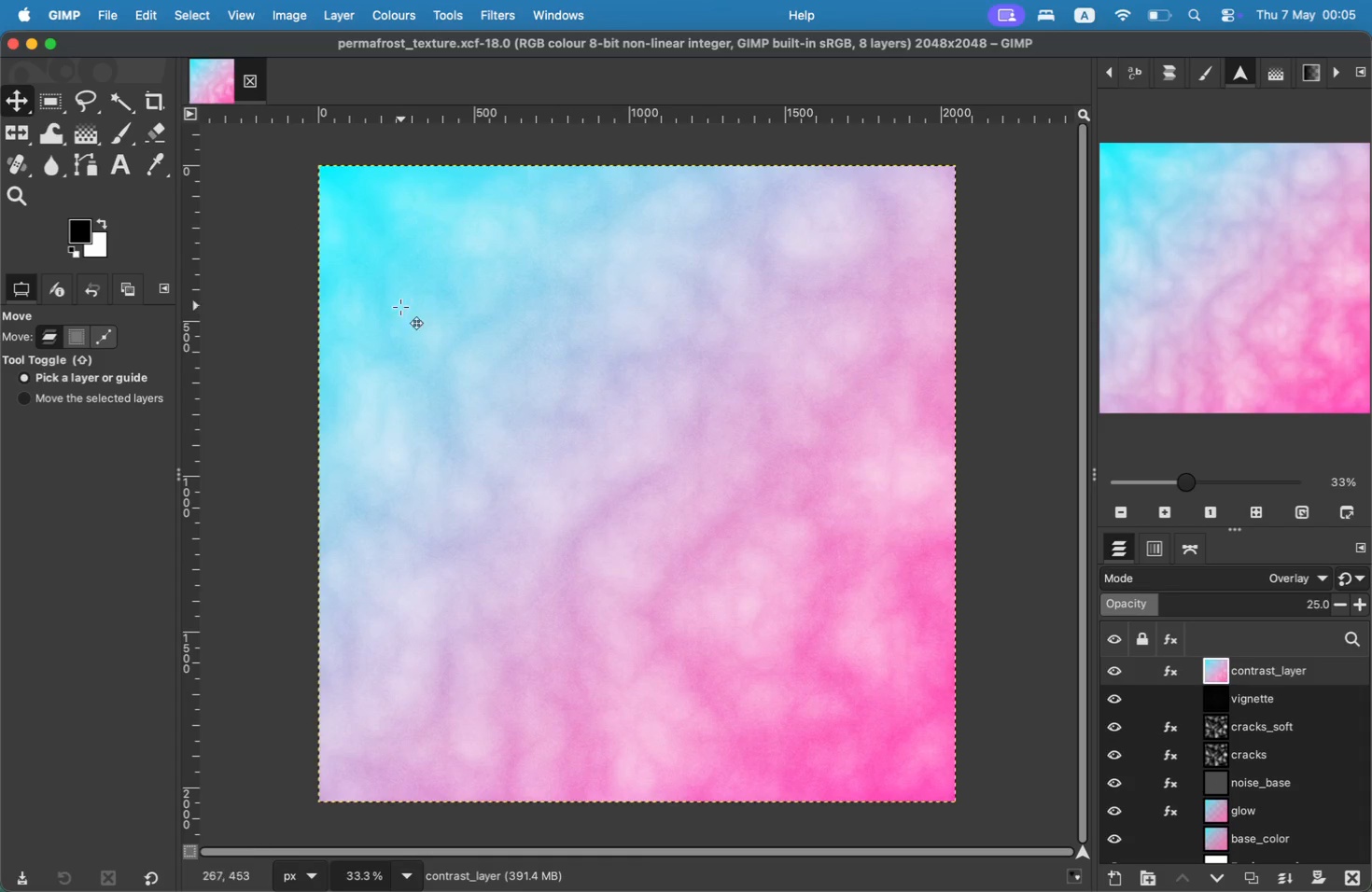 
mouse_move([1132, 511])
 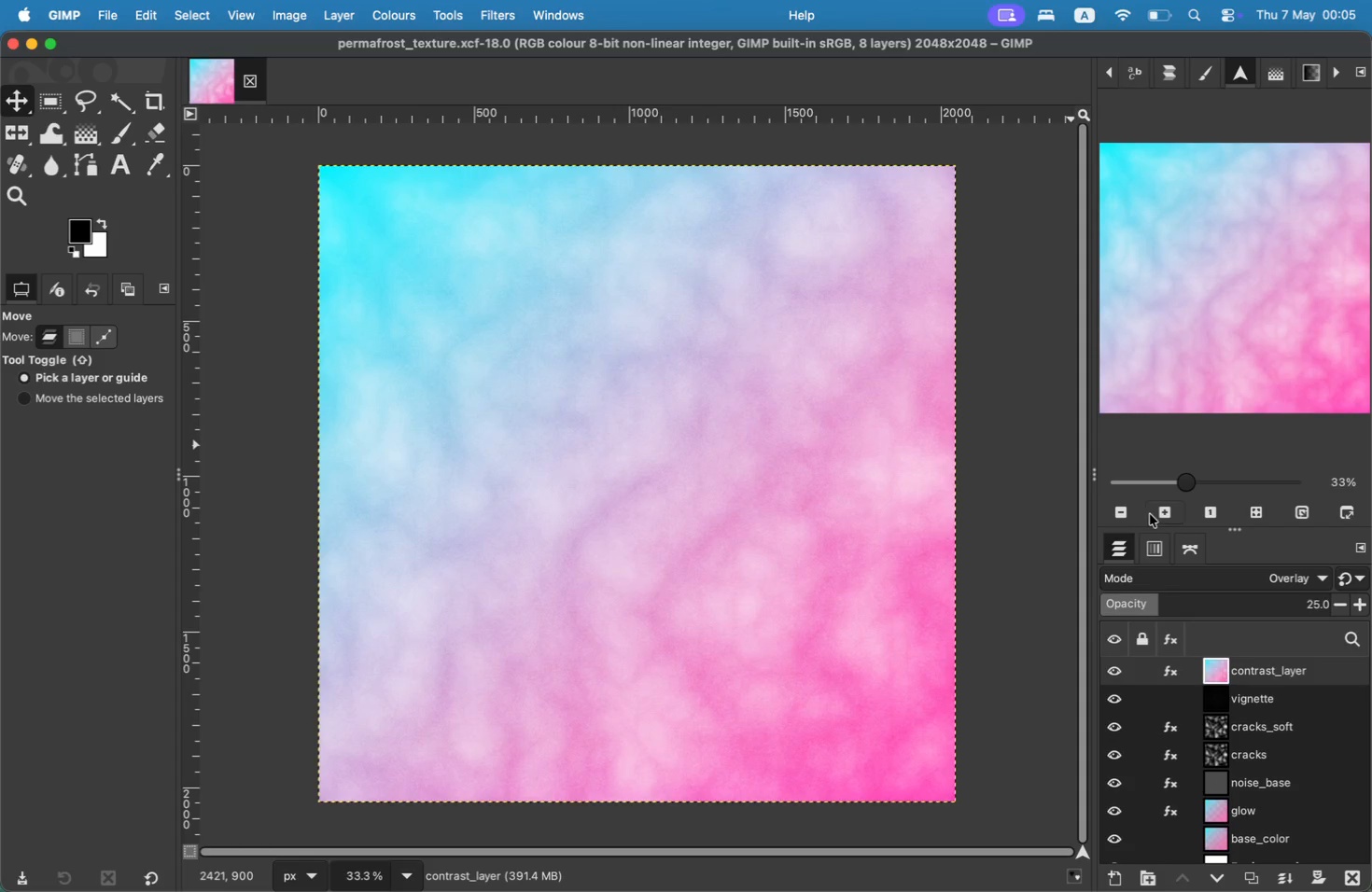 
left_click([1154, 513])
 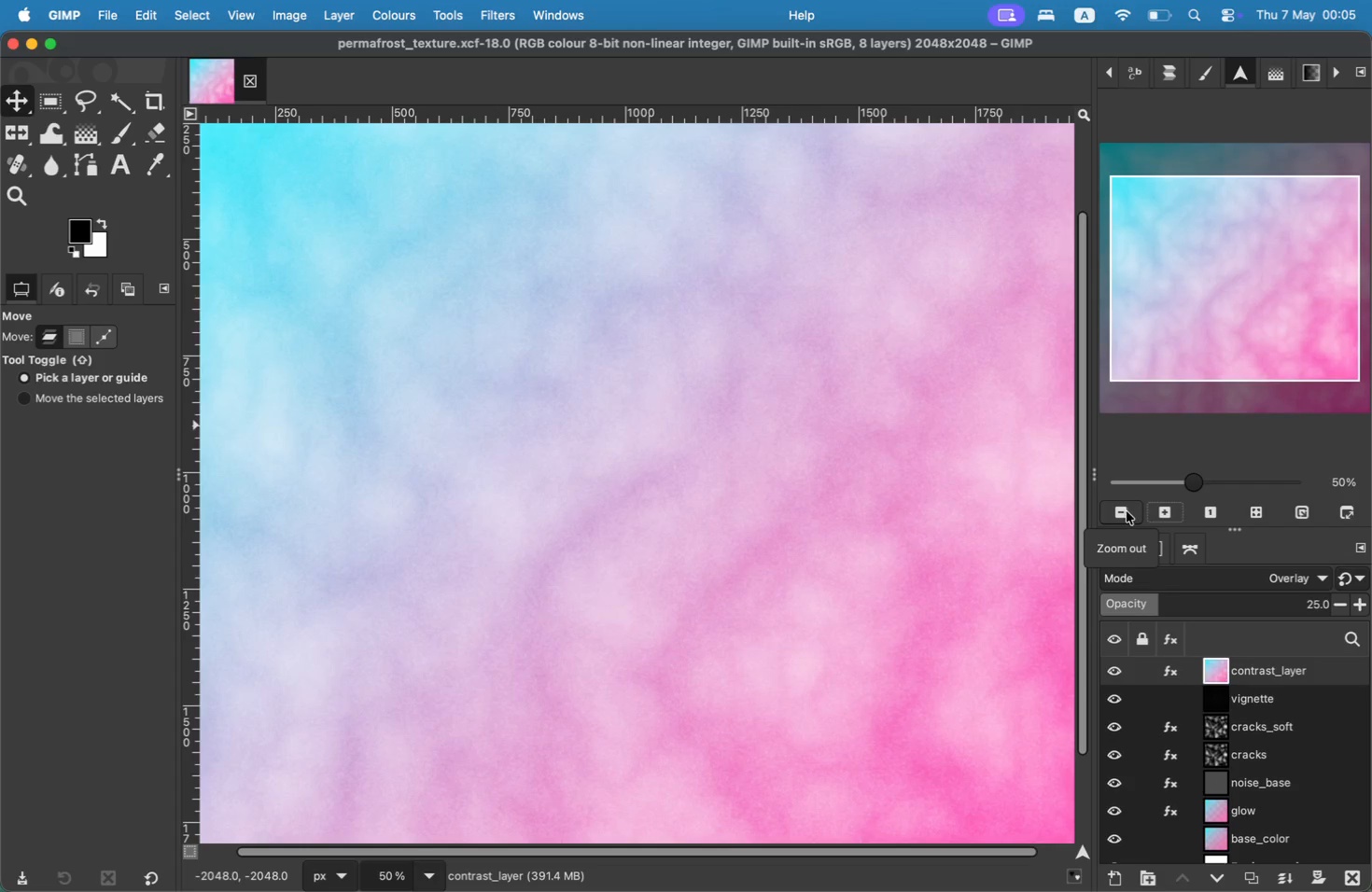 
left_click([1125, 511])
 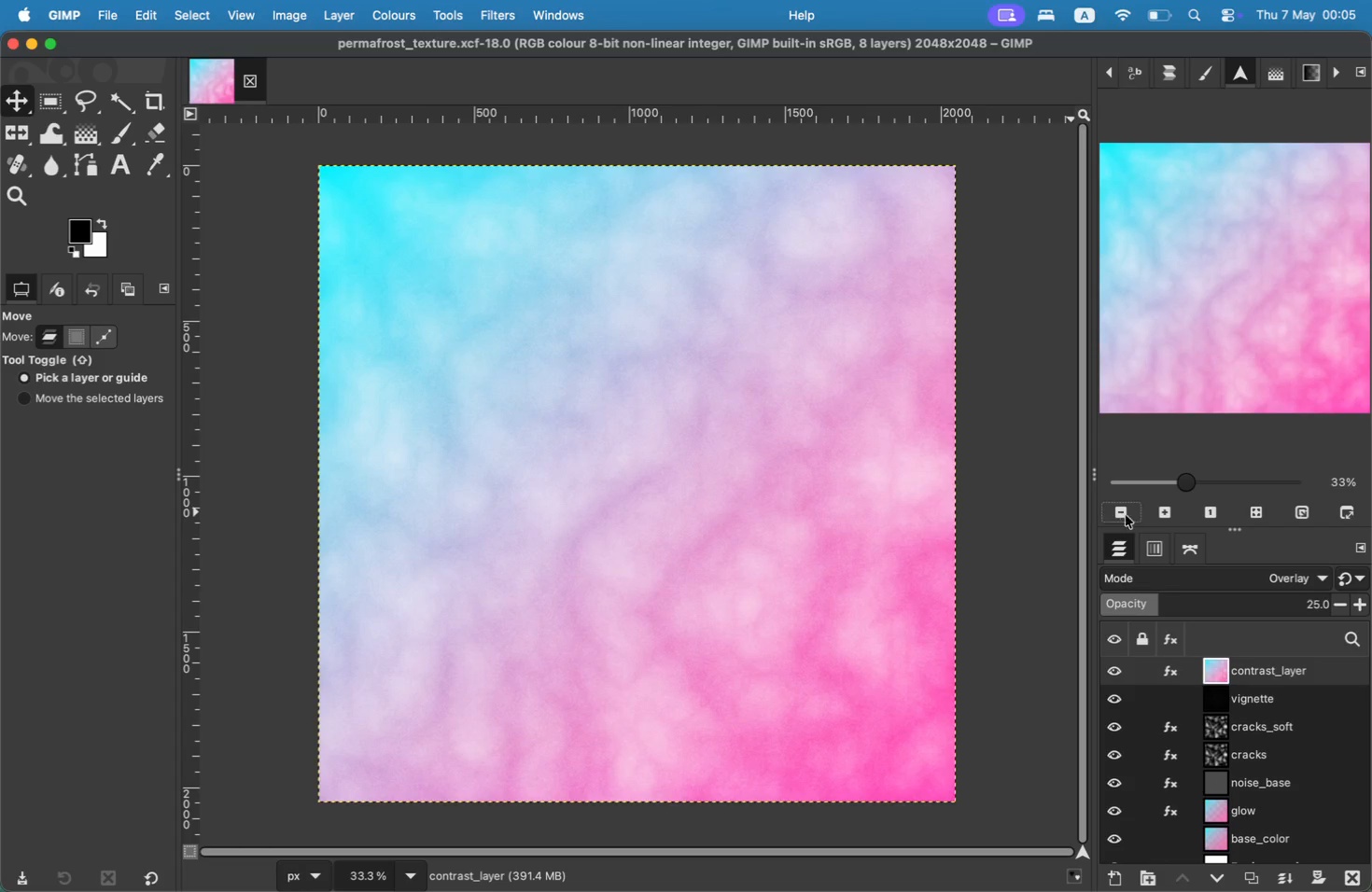 
mouse_move([1214, 514])
 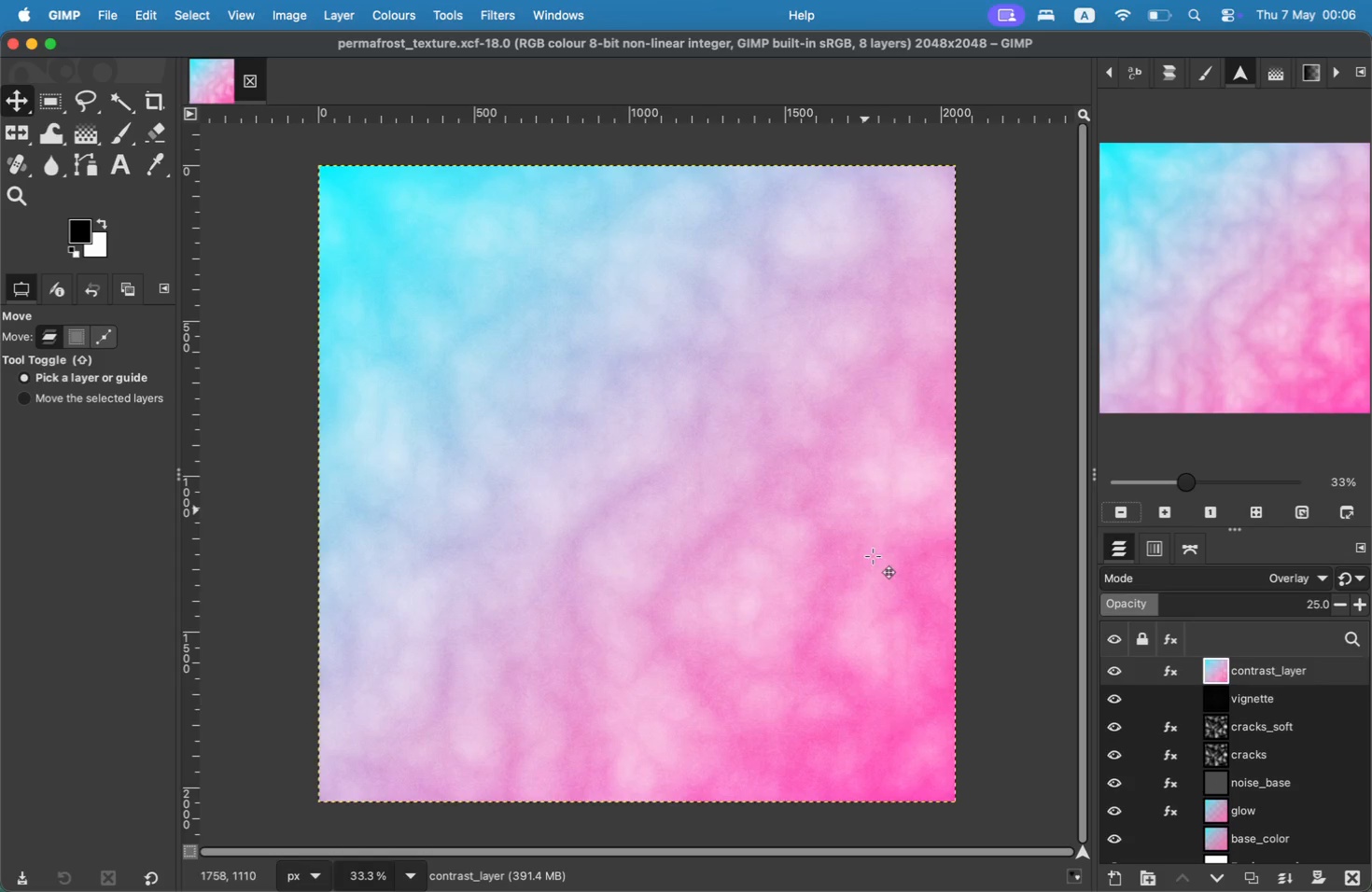 
wait(35.38)
 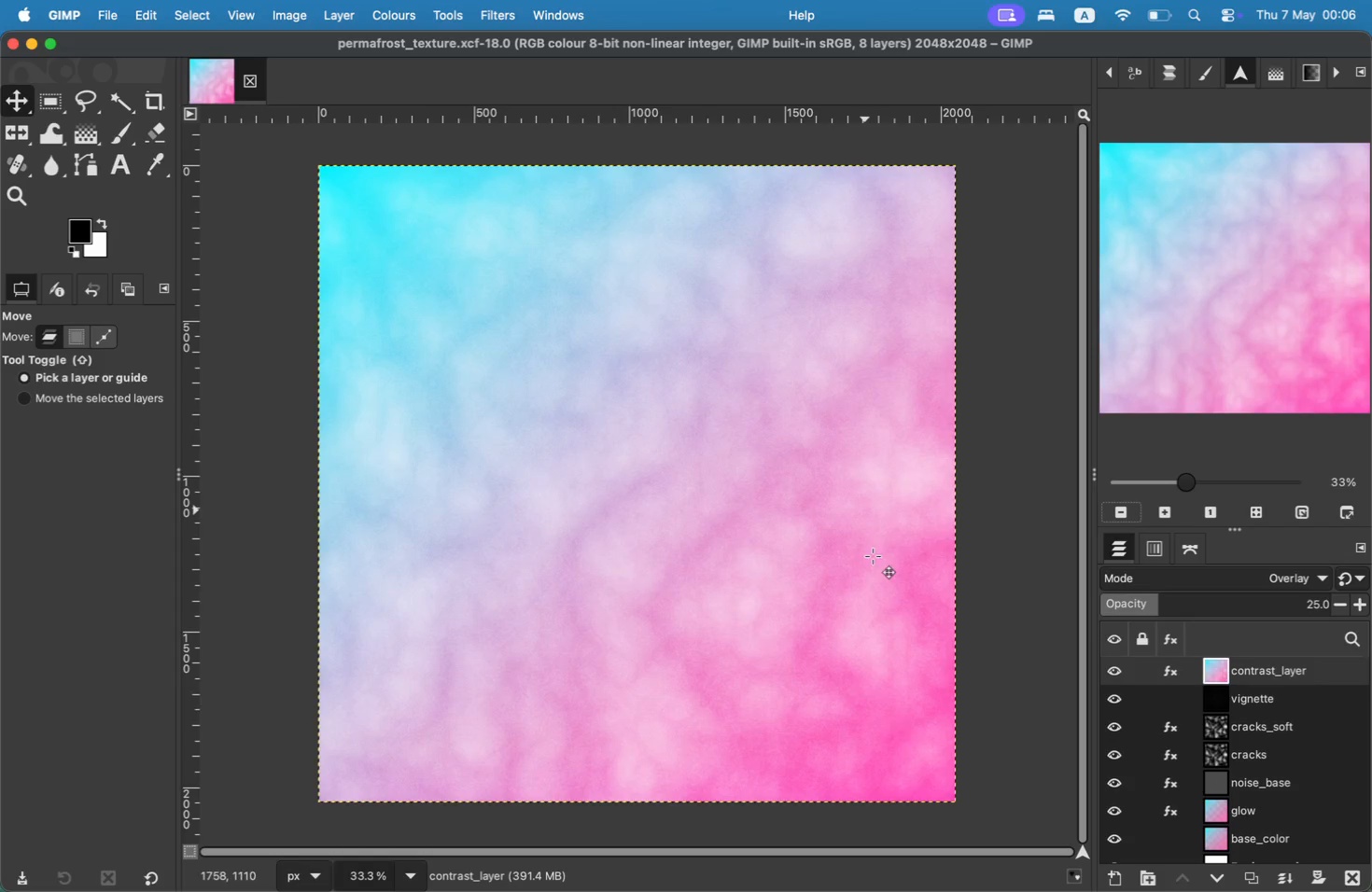 
mouse_move([1198, 865])
 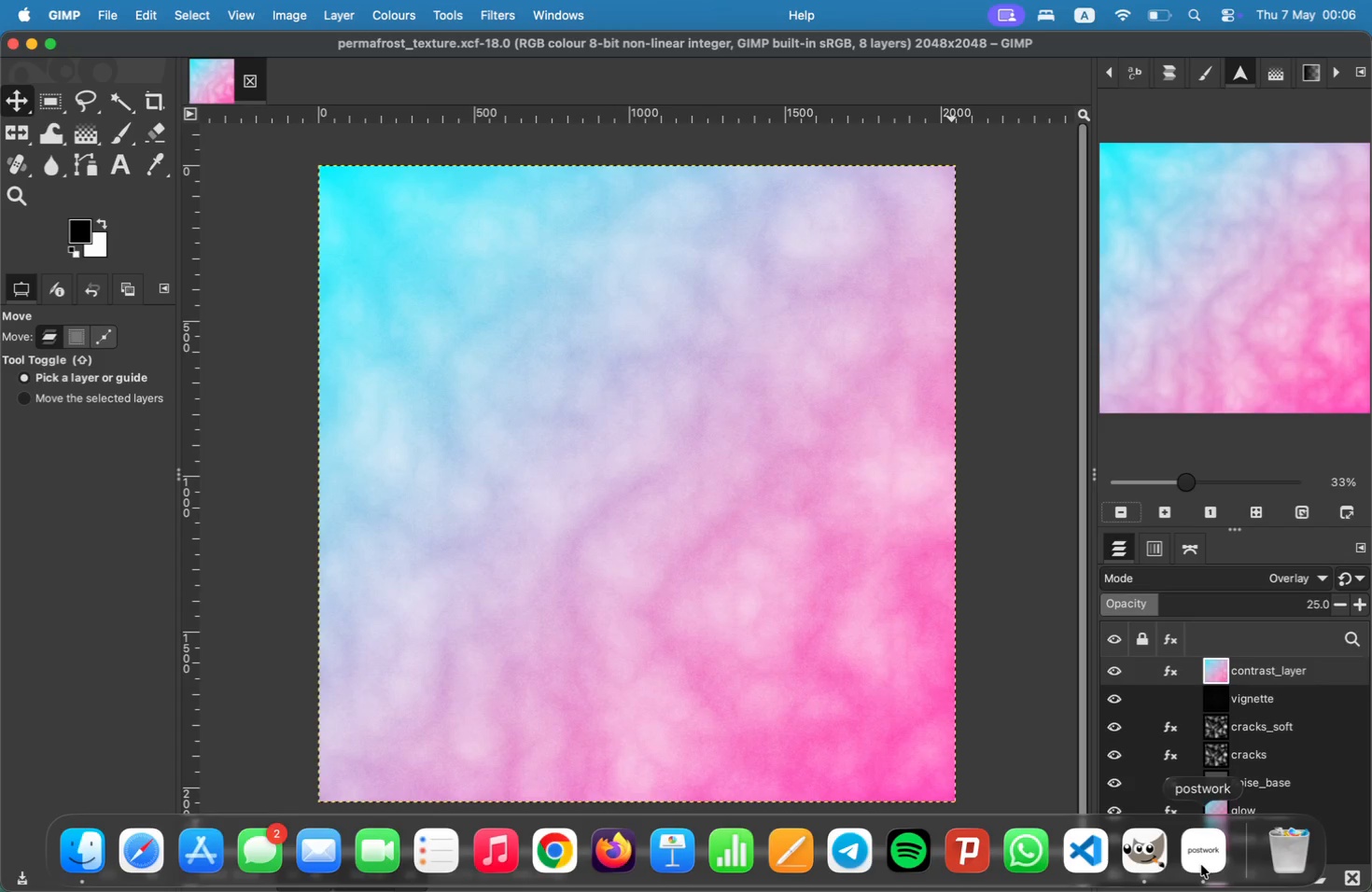 
left_click([1201, 865])